 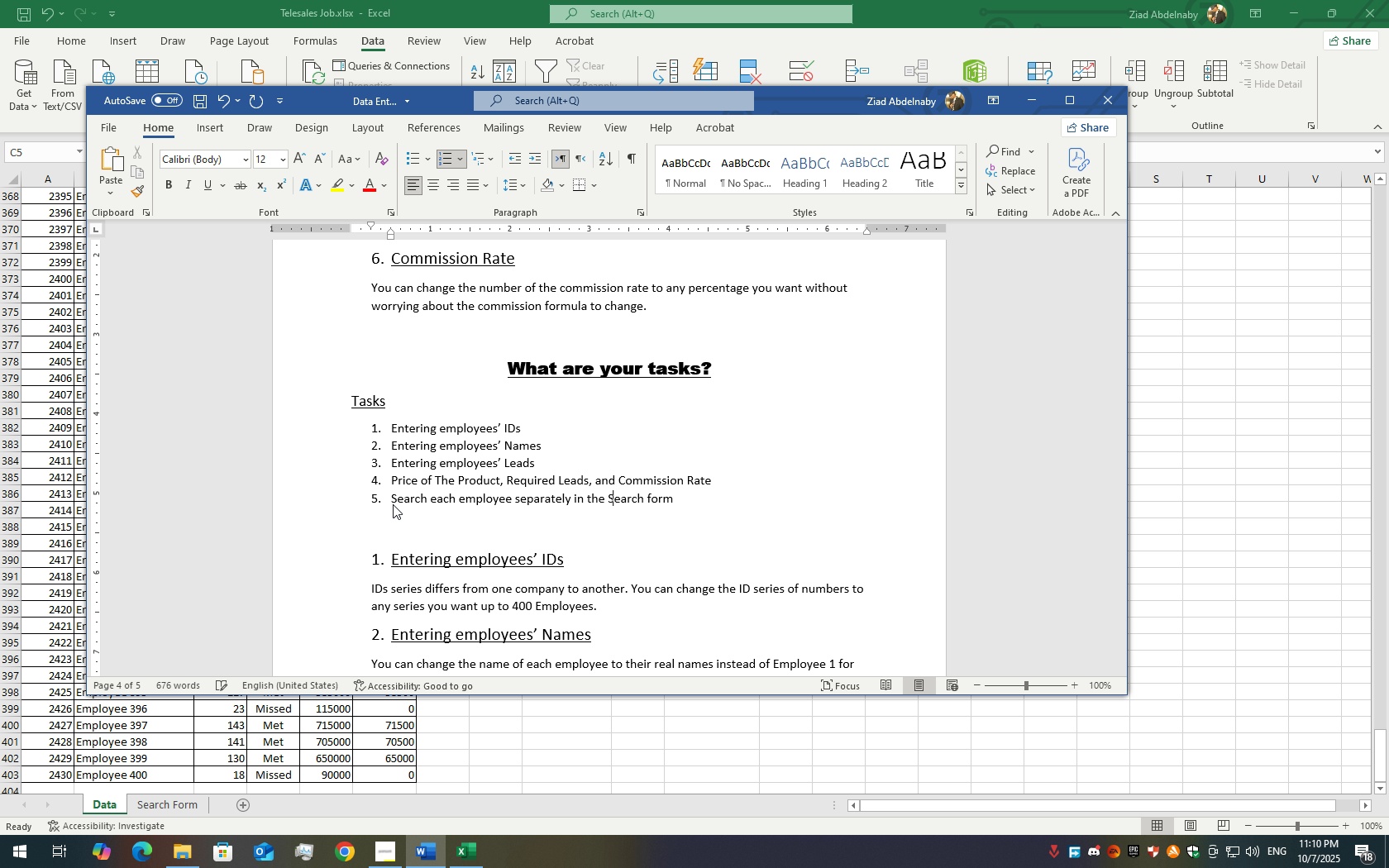 
key(Shift+S)
 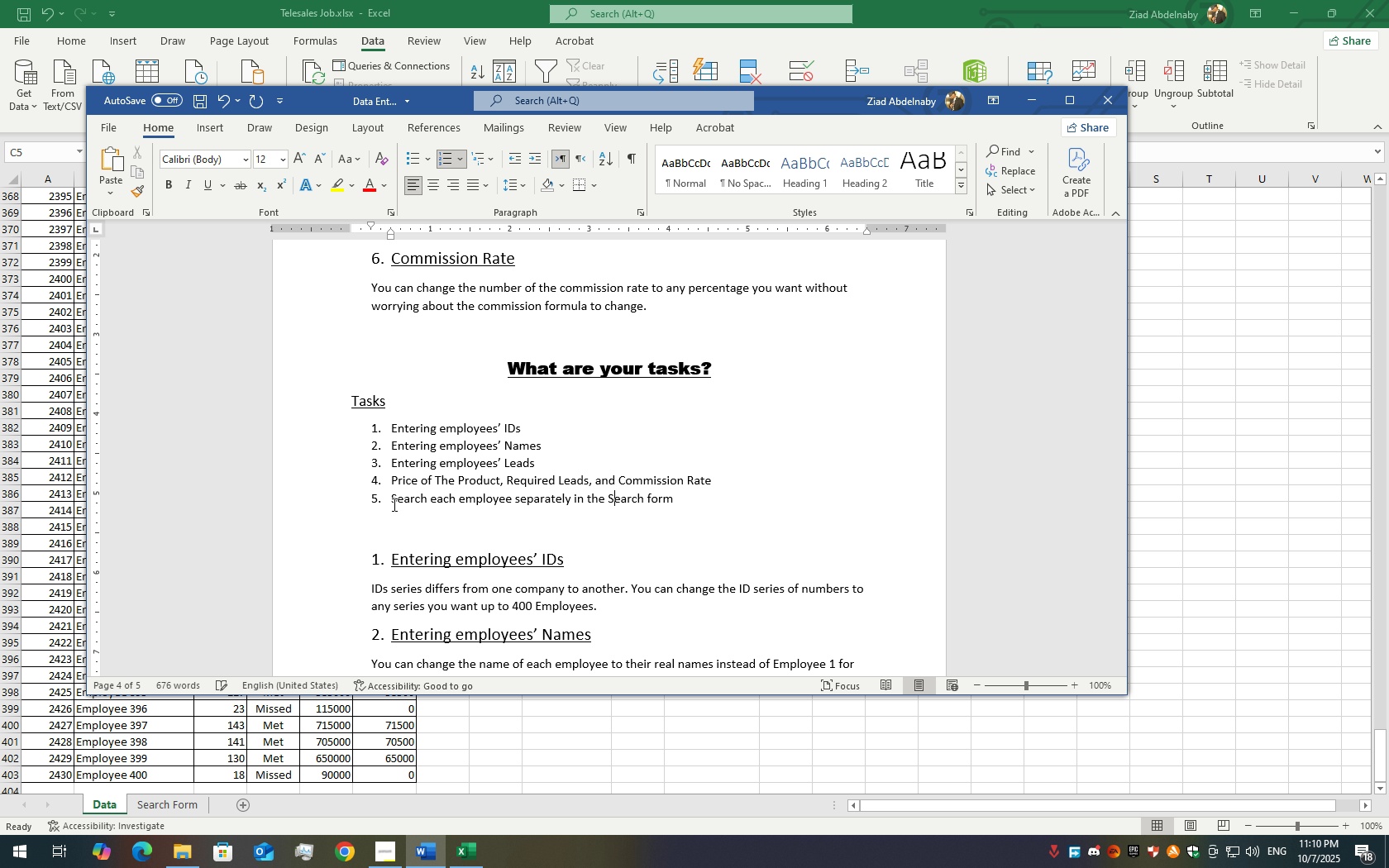 
key(ArrowRight)
 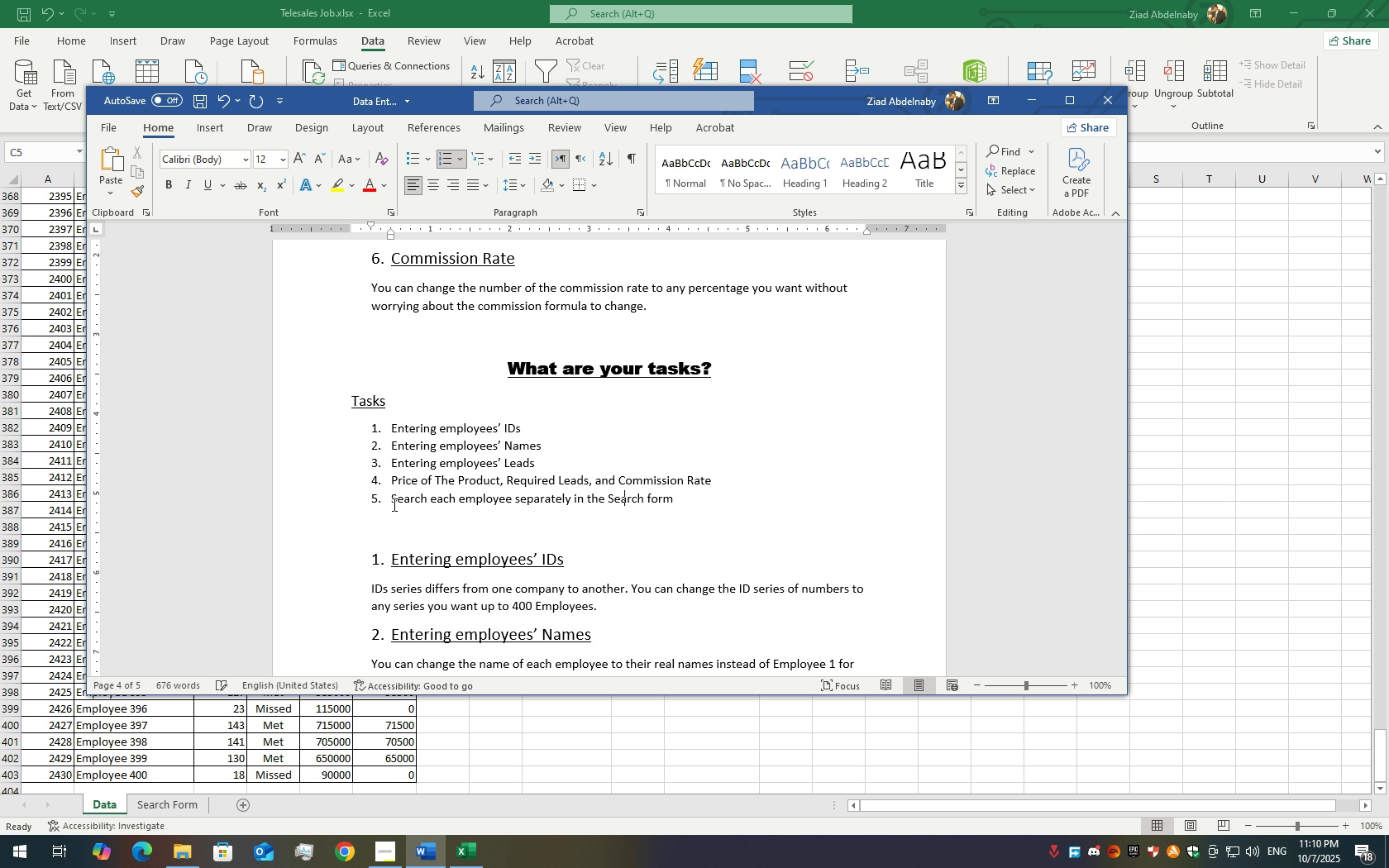 
key(ArrowRight)
 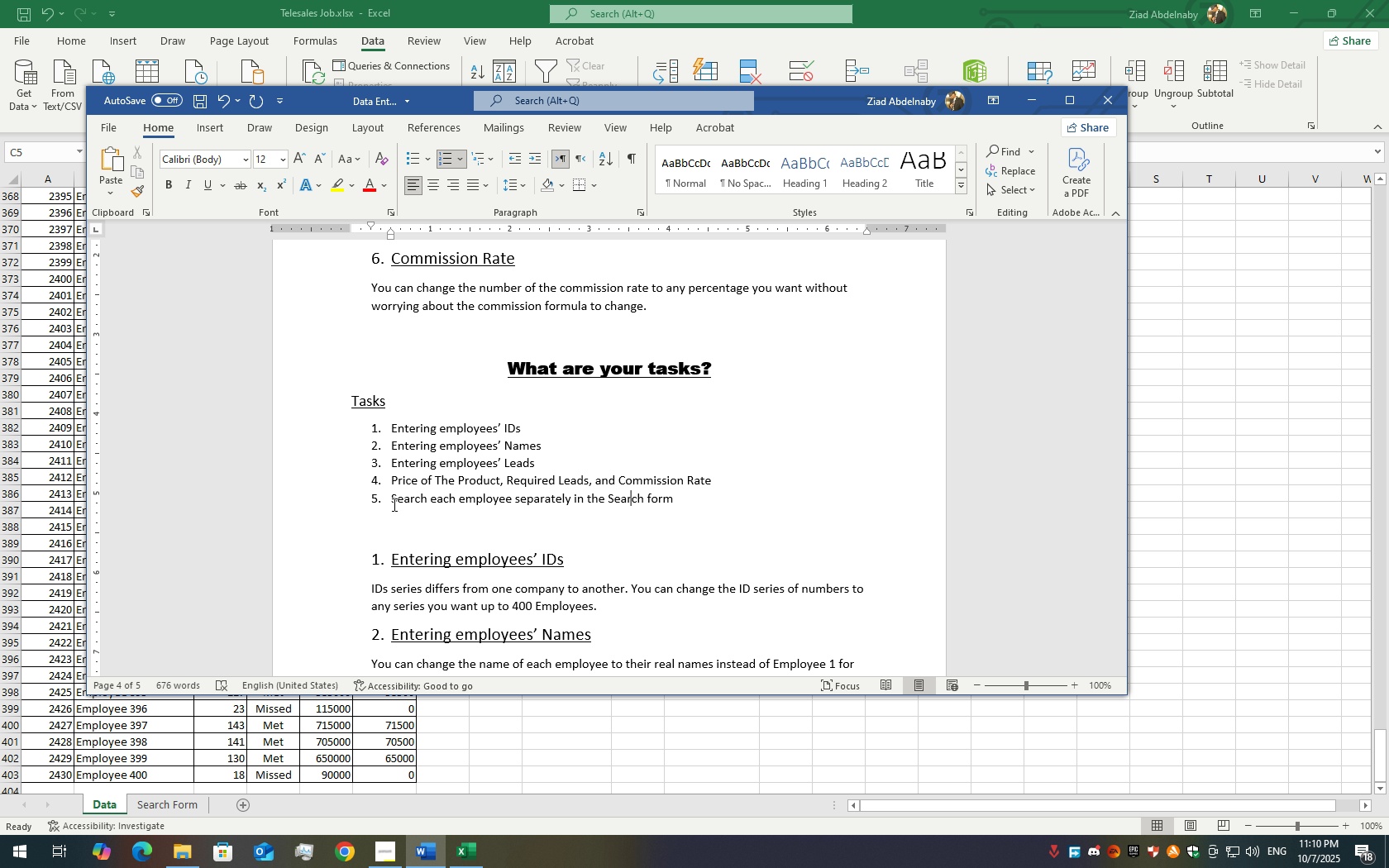 
key(ArrowRight)
 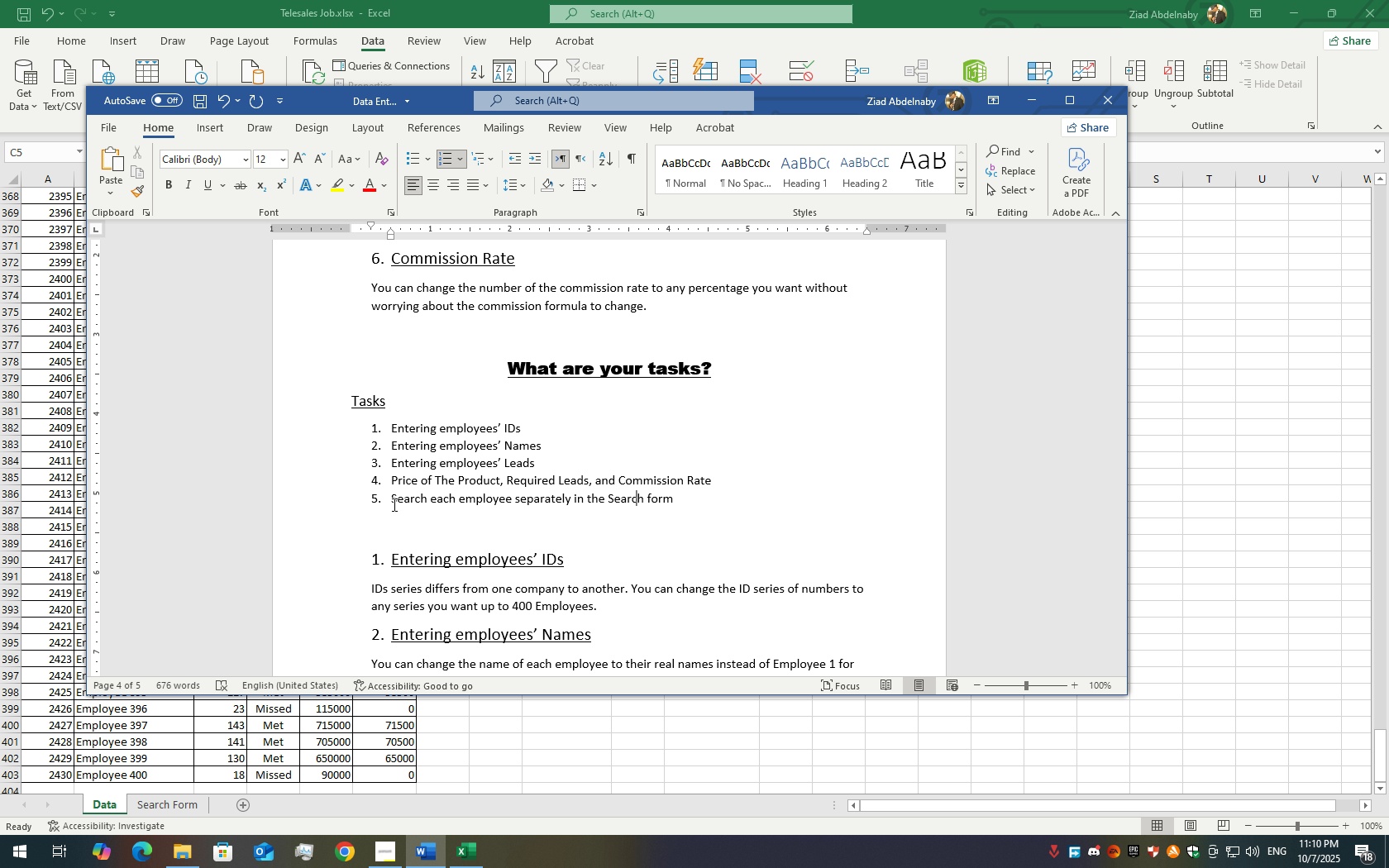 
key(ArrowRight)
 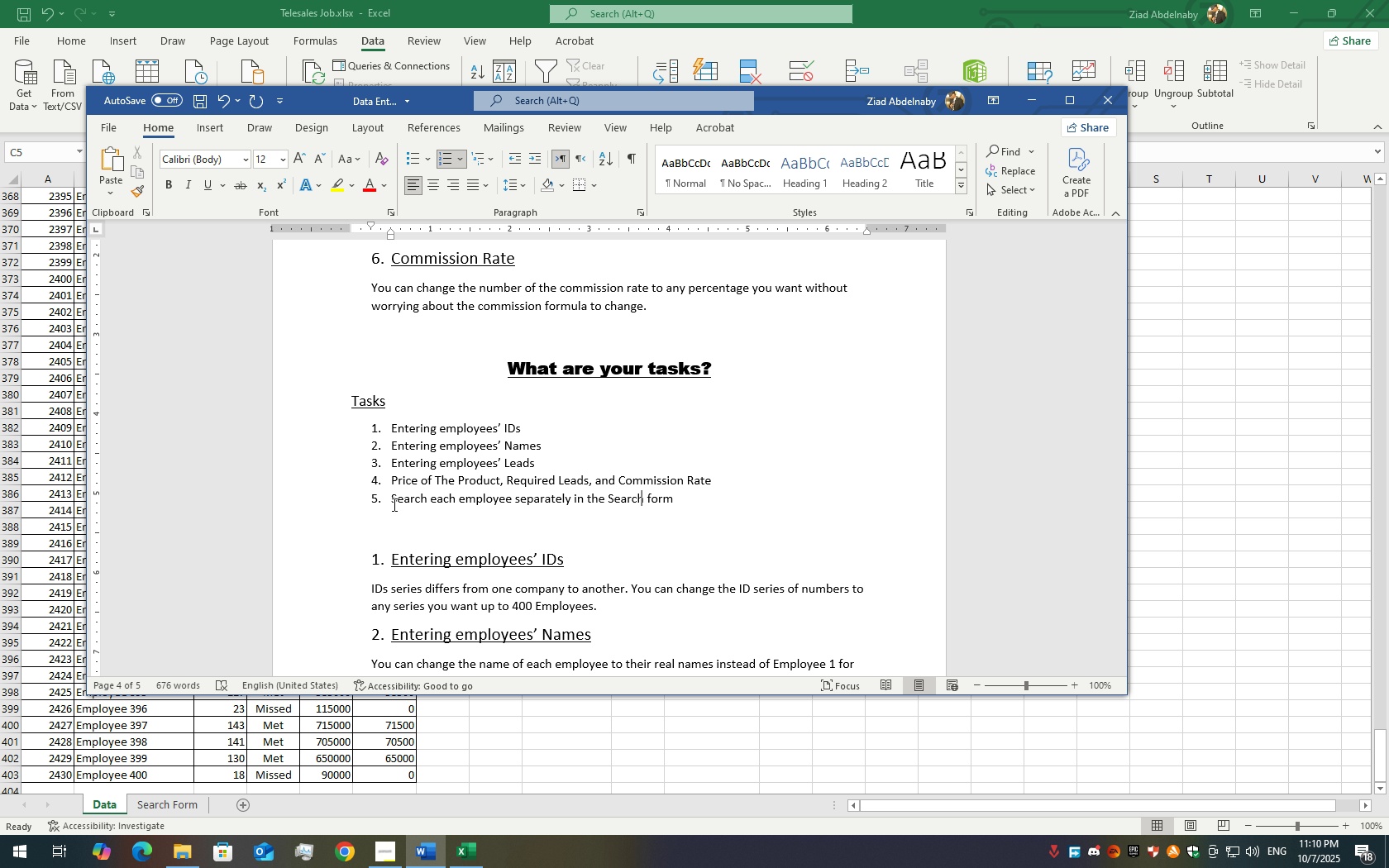 
key(ArrowRight)
 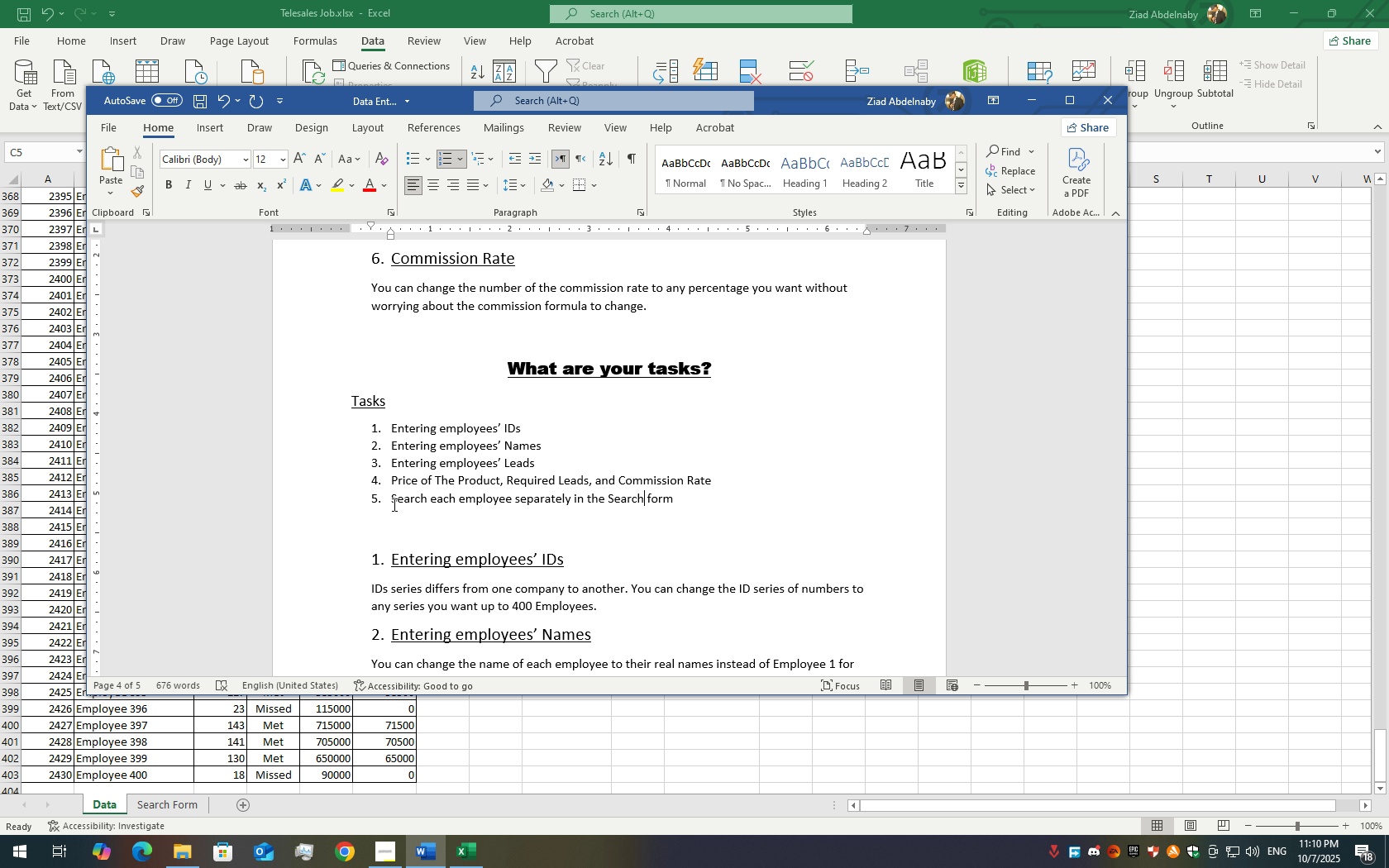 
key(ArrowRight)
 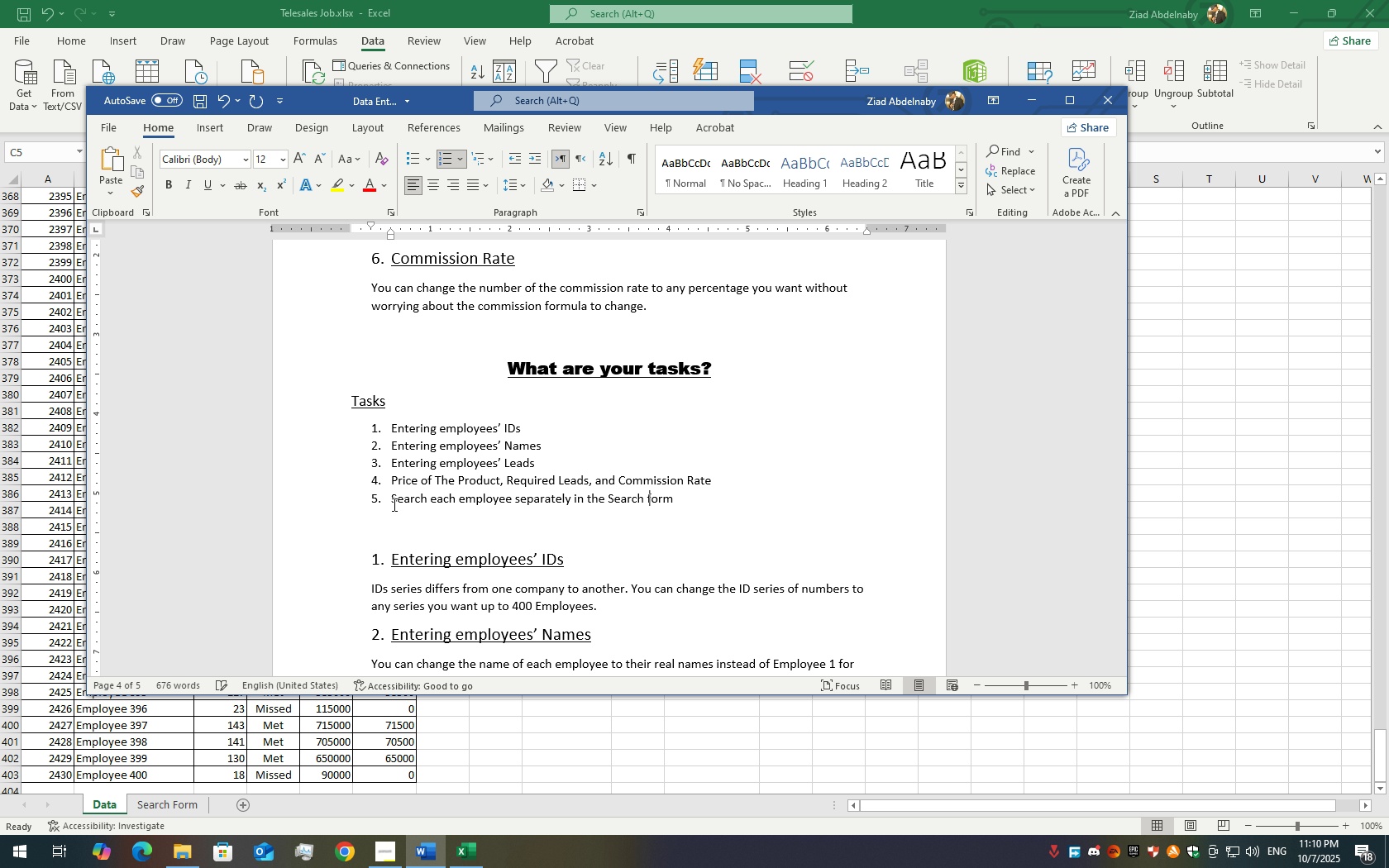 
key(ArrowRight)
 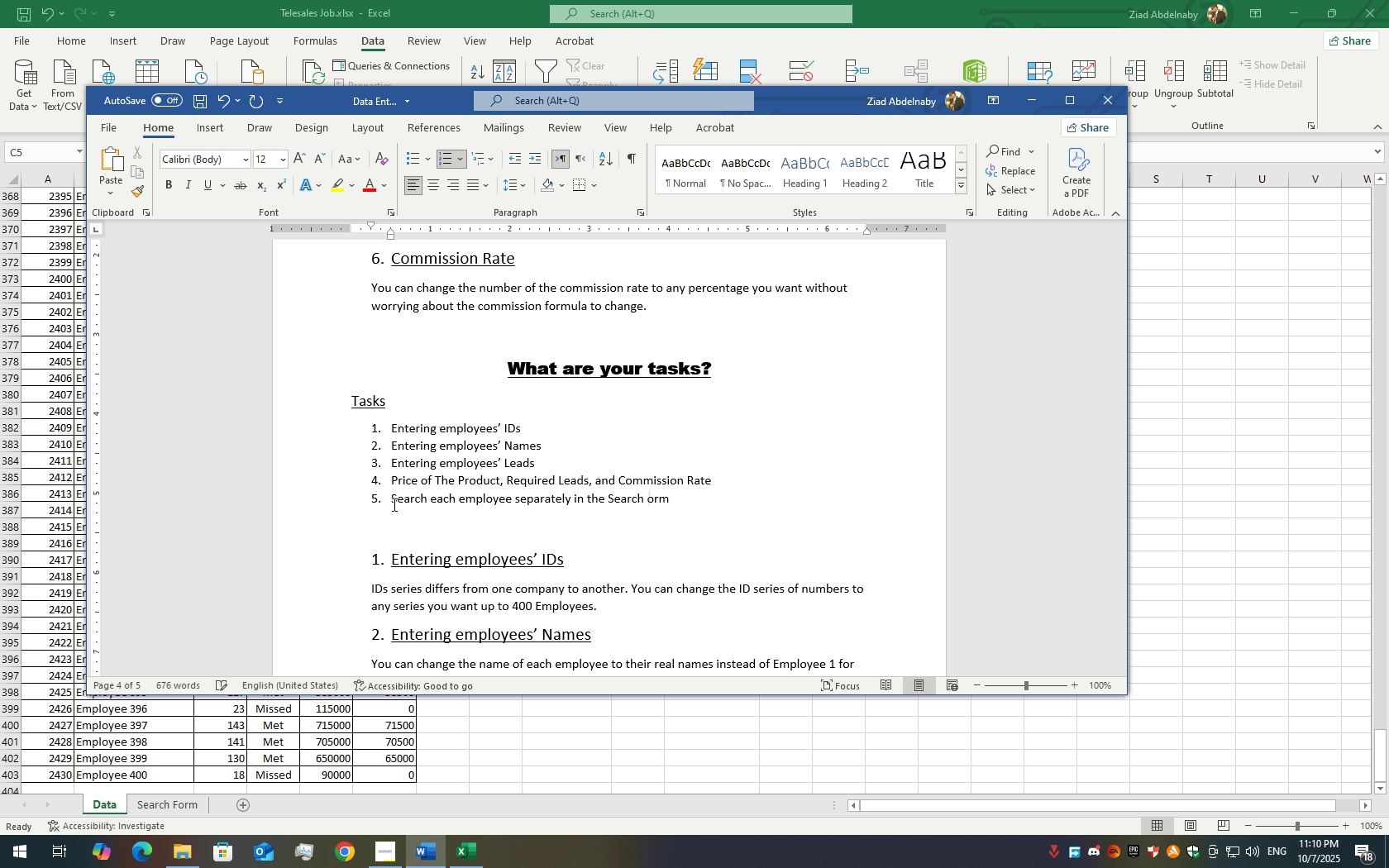 
key(Backspace)
 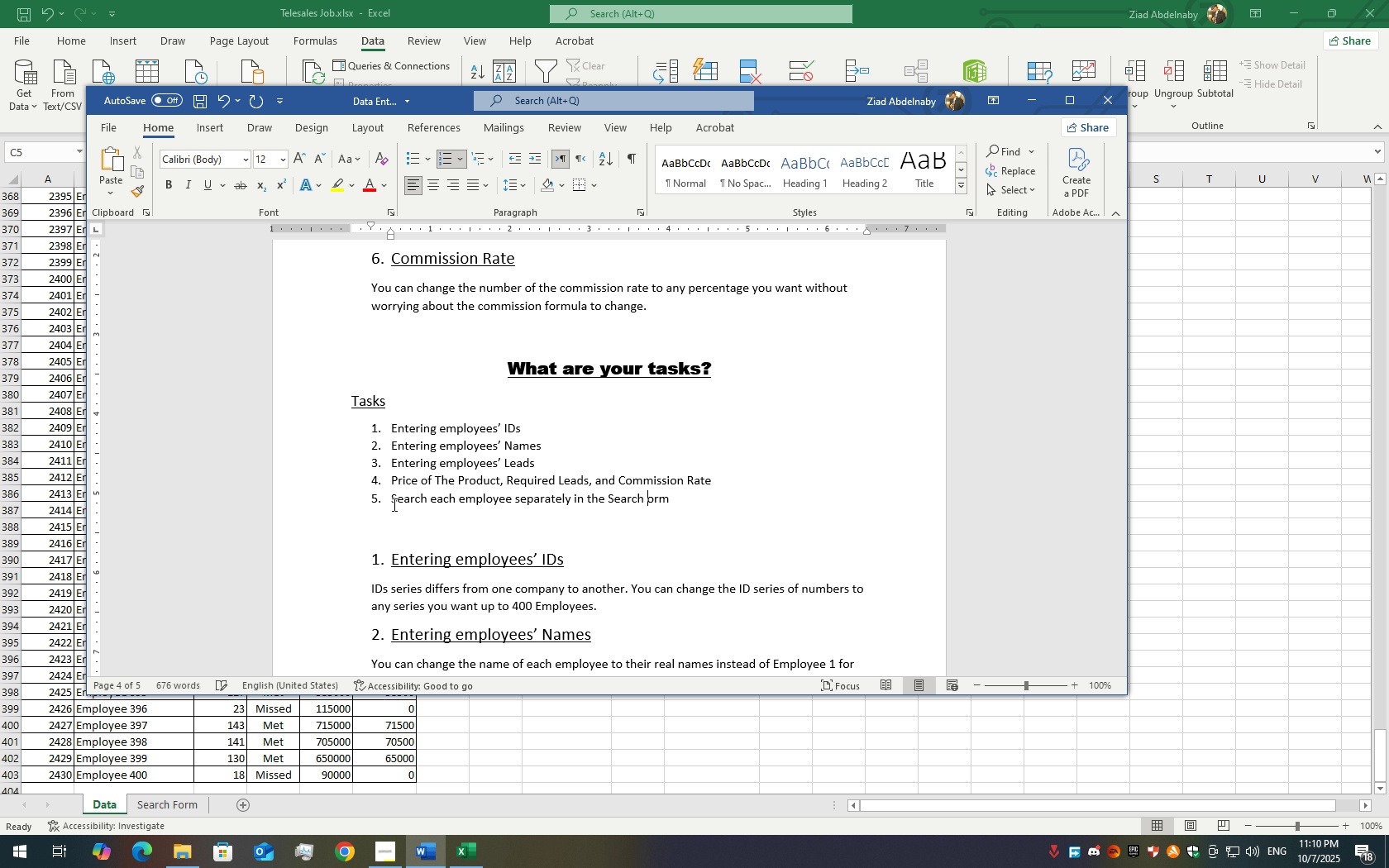 
key(Shift+ShiftLeft)
 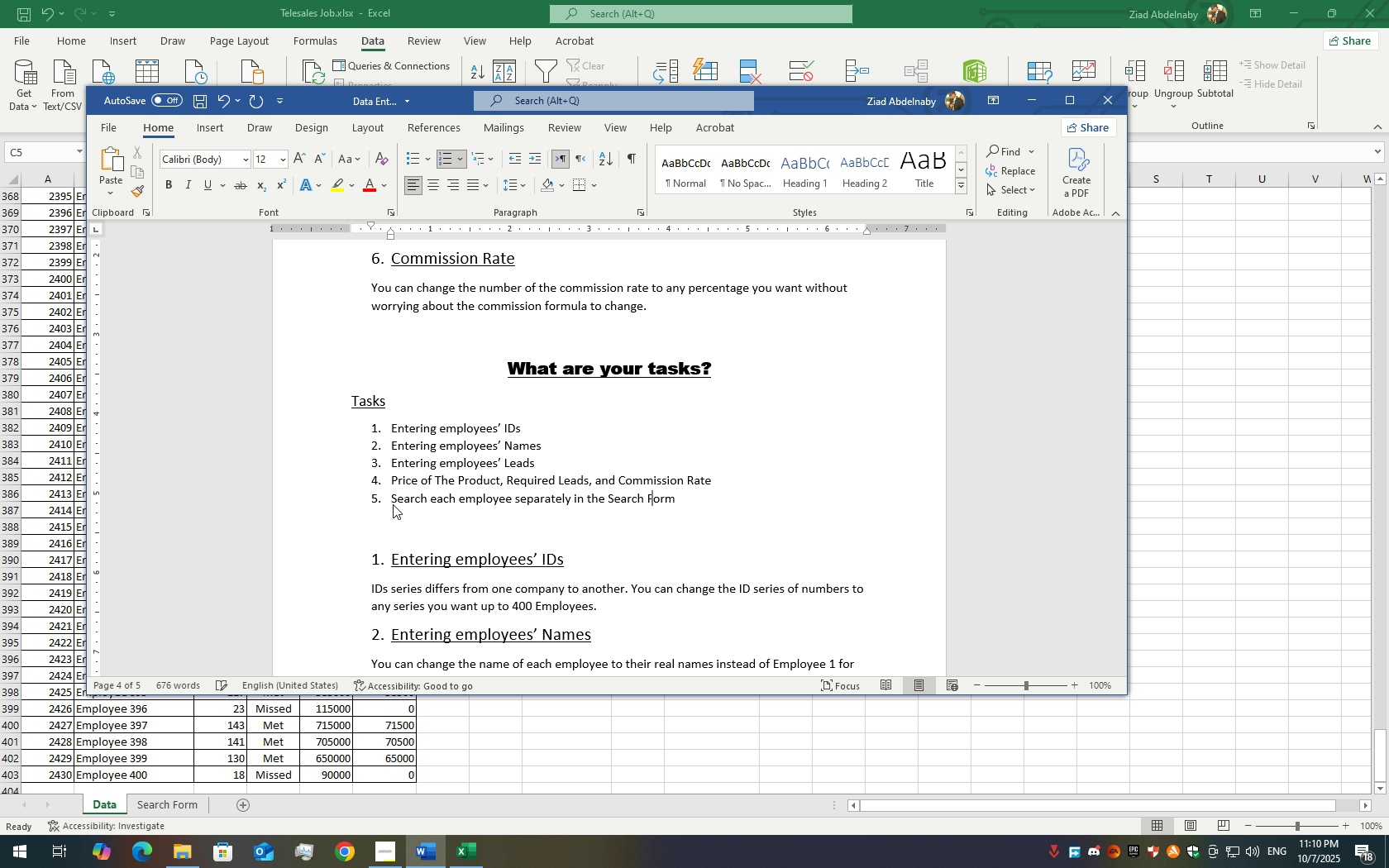 
key(Shift+F)
 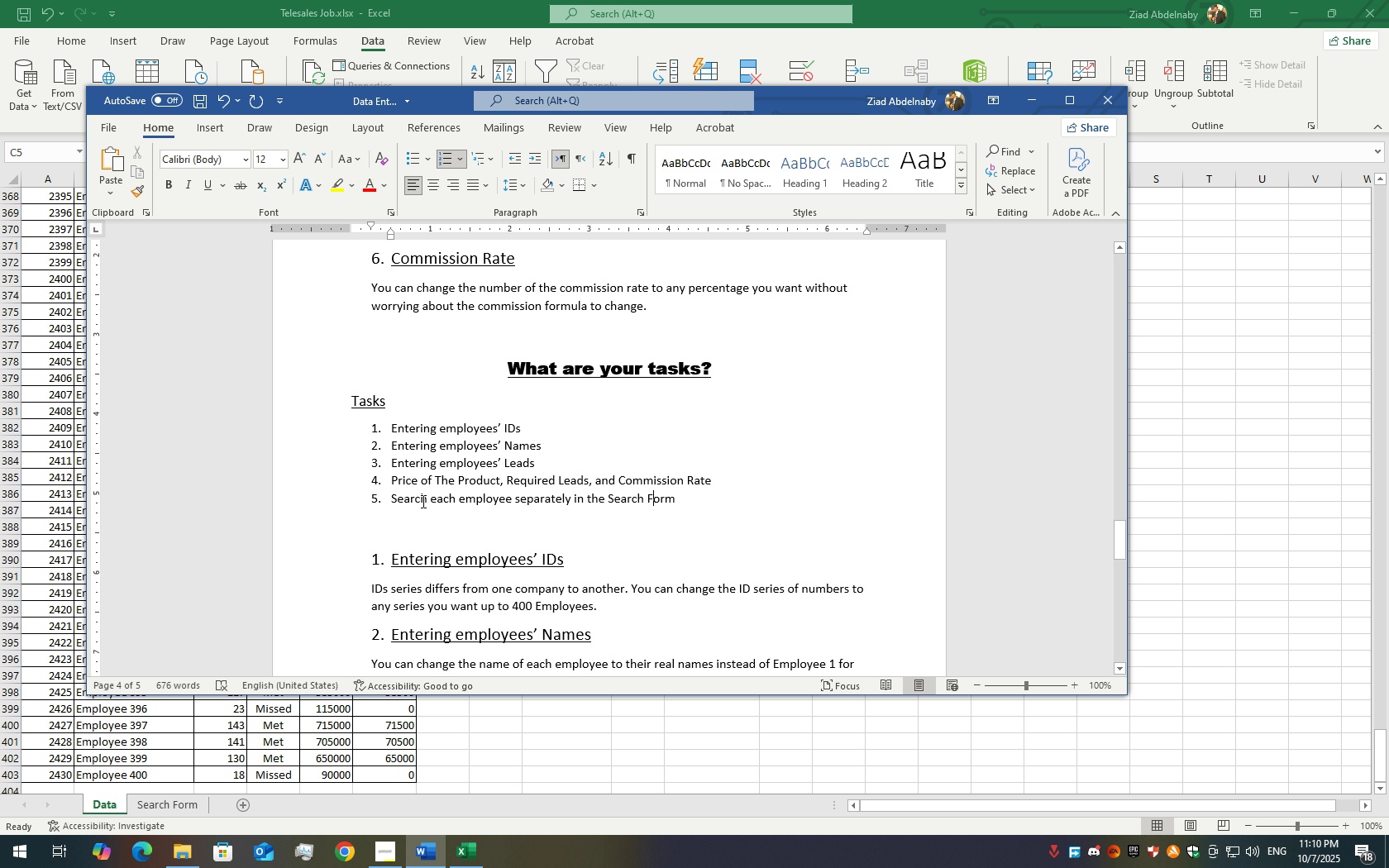 
double_click([422, 501])
 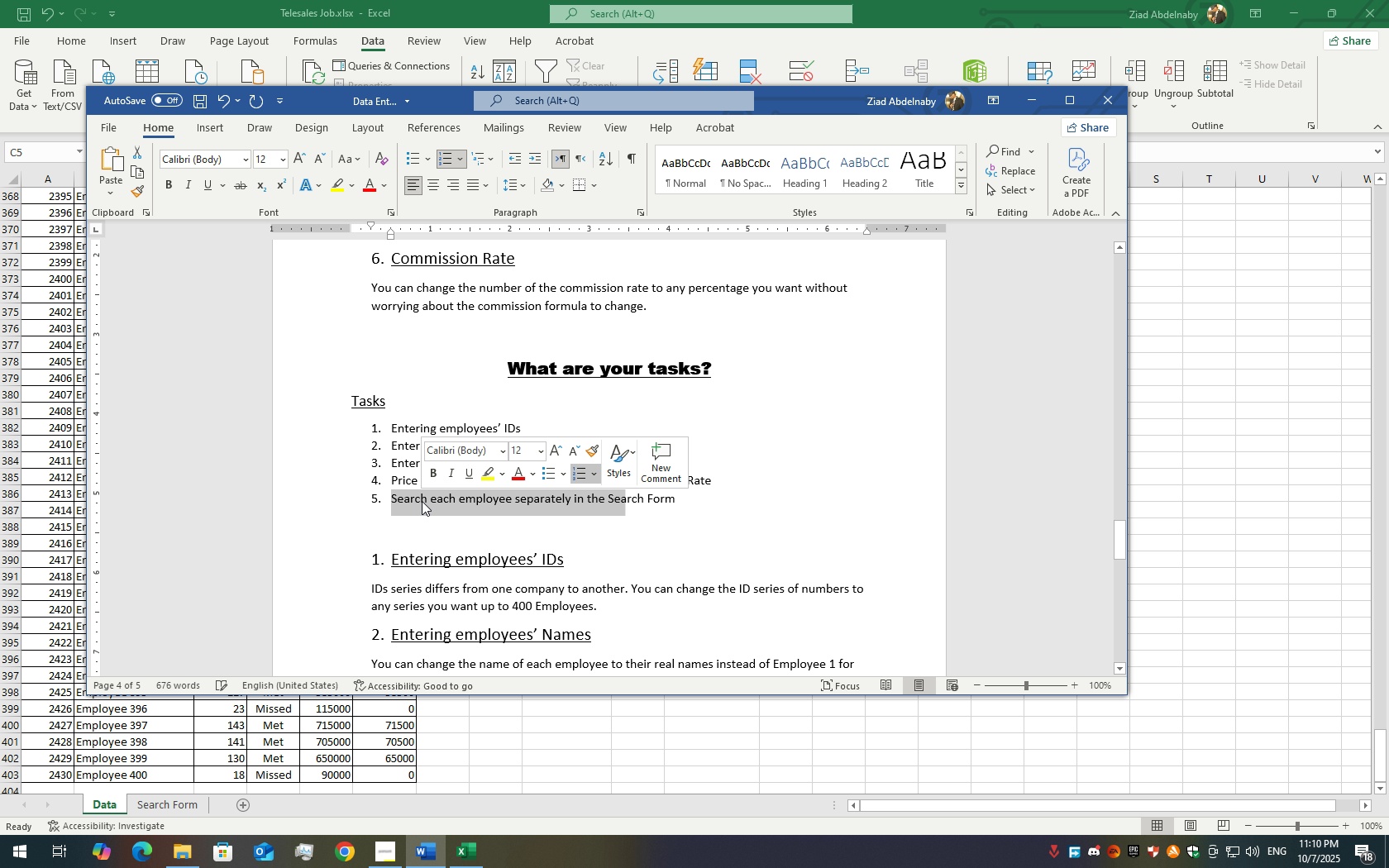 
triple_click([422, 501])